 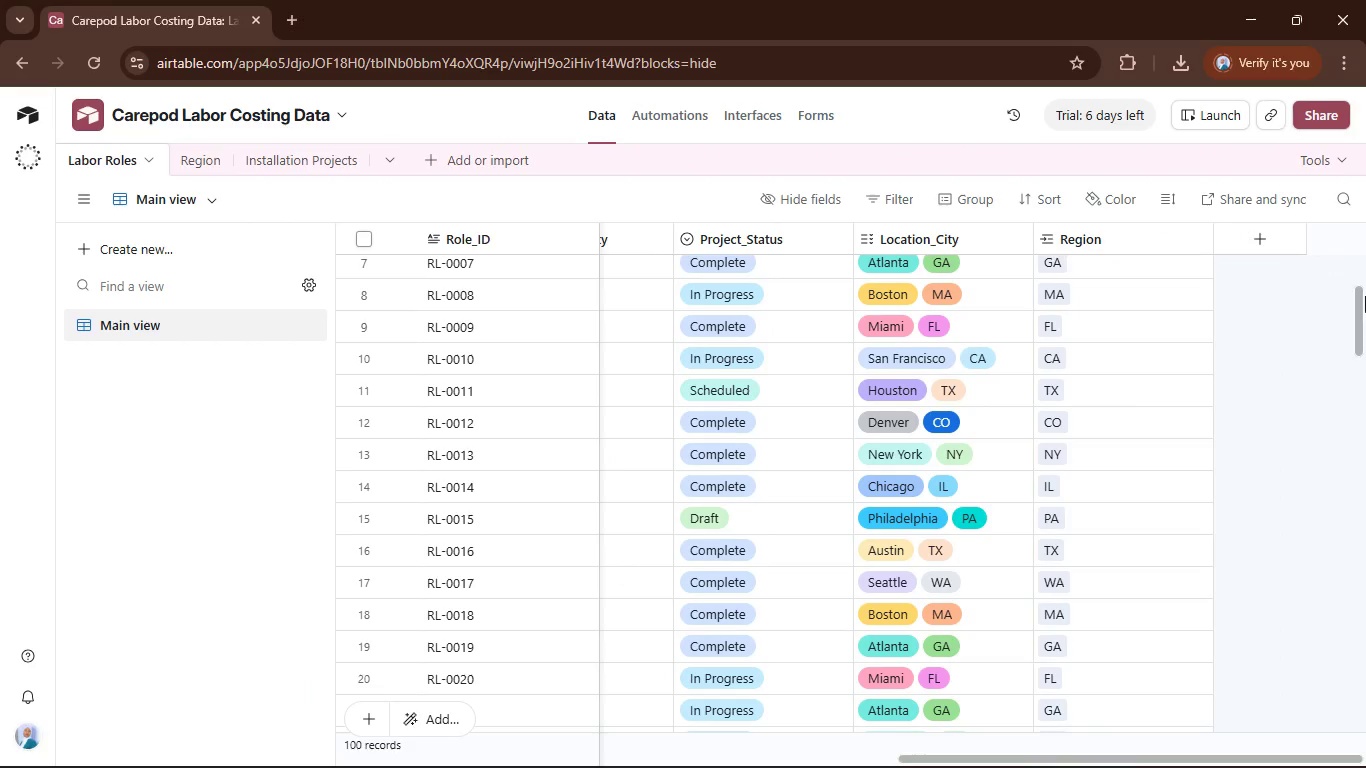 
left_click([1270, 243])
 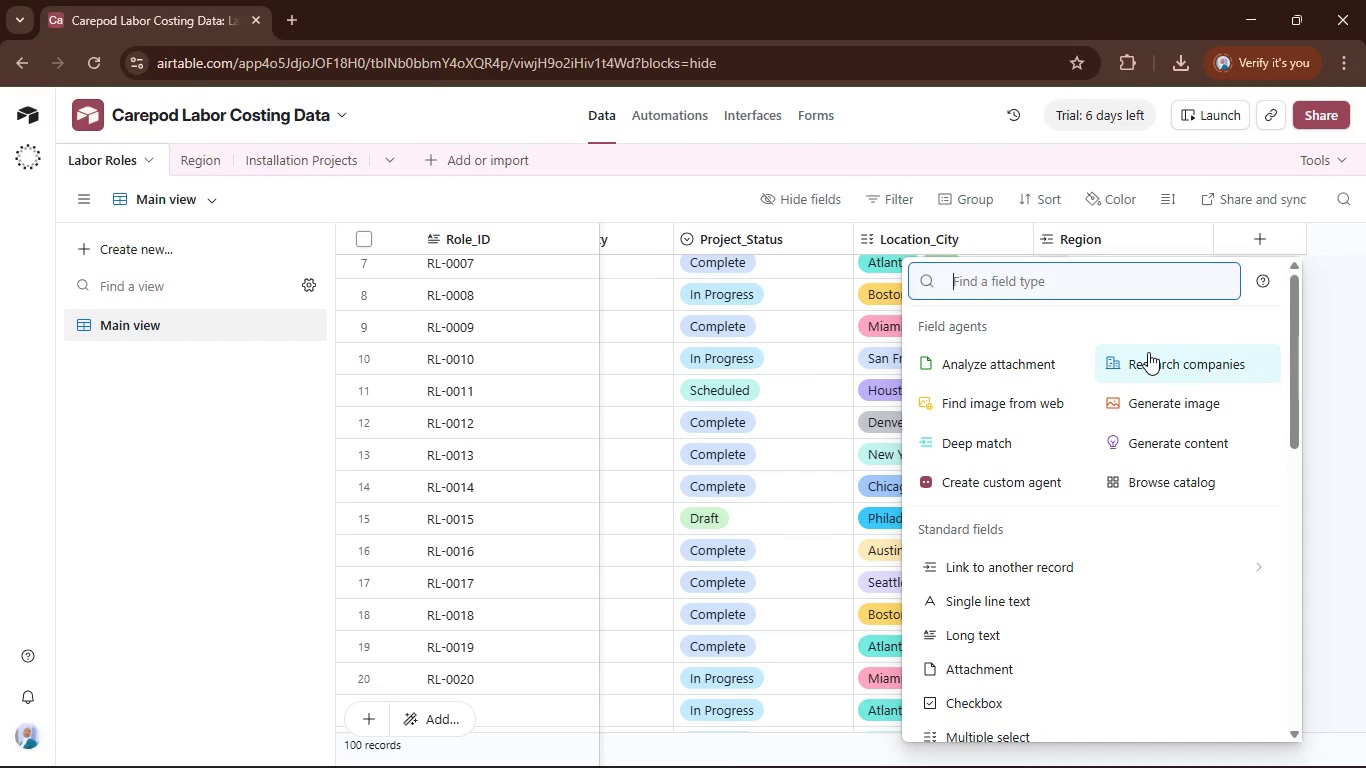 
type(formu)
 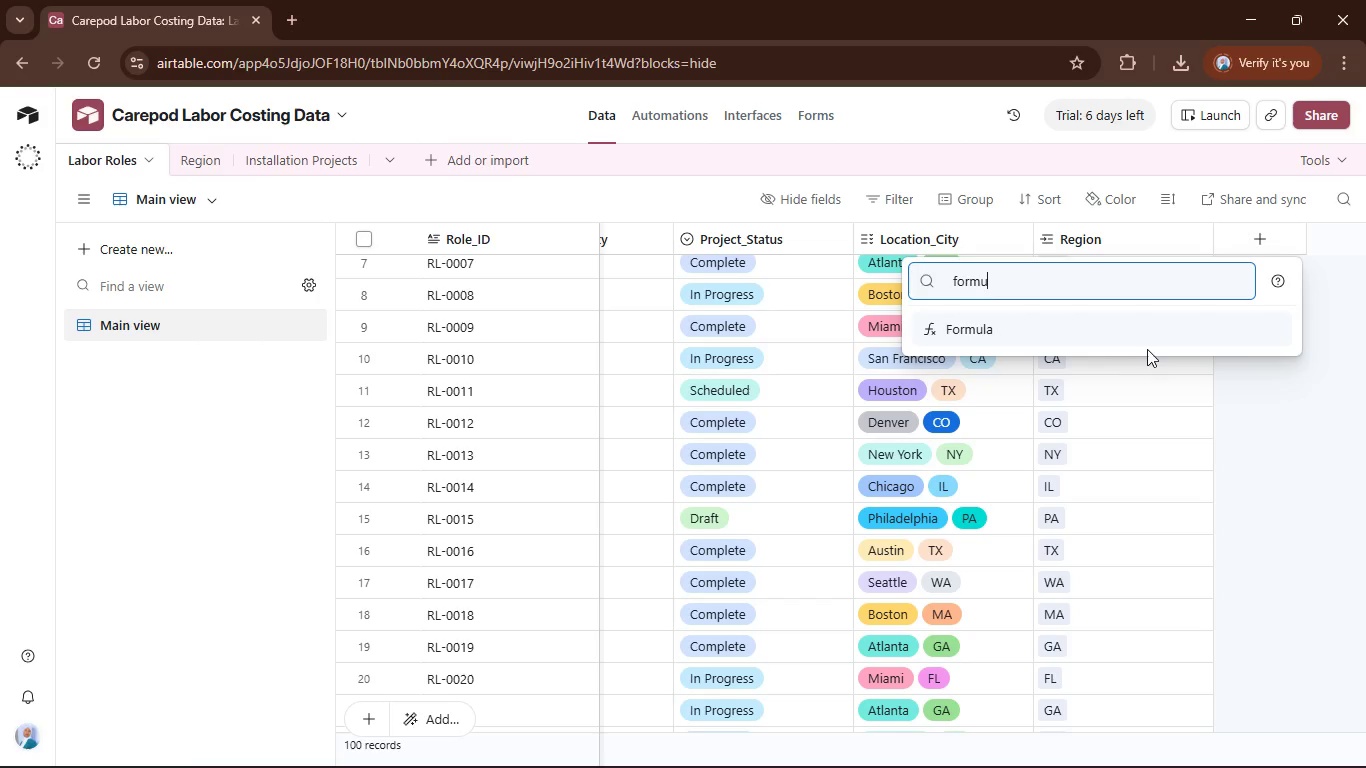 
left_click([1153, 330])
 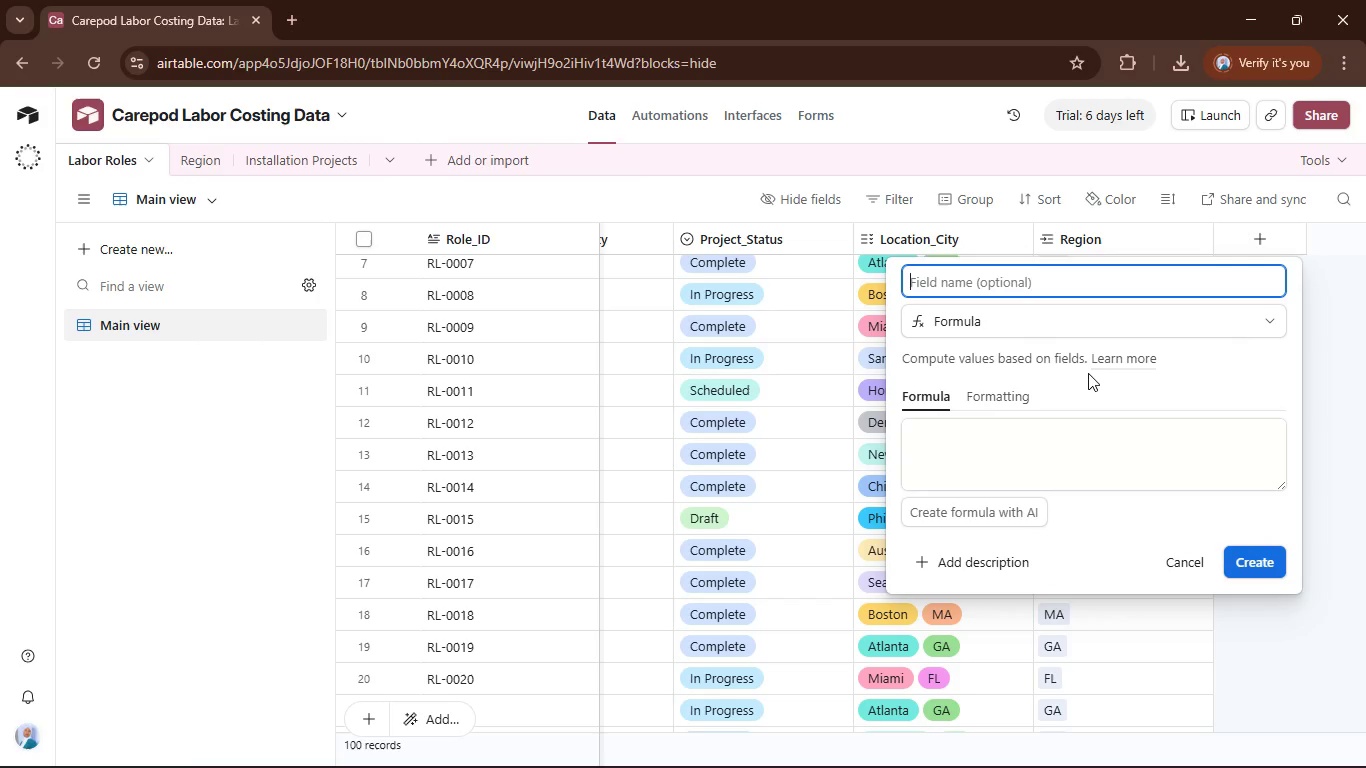 
key(Alt+Tab)
 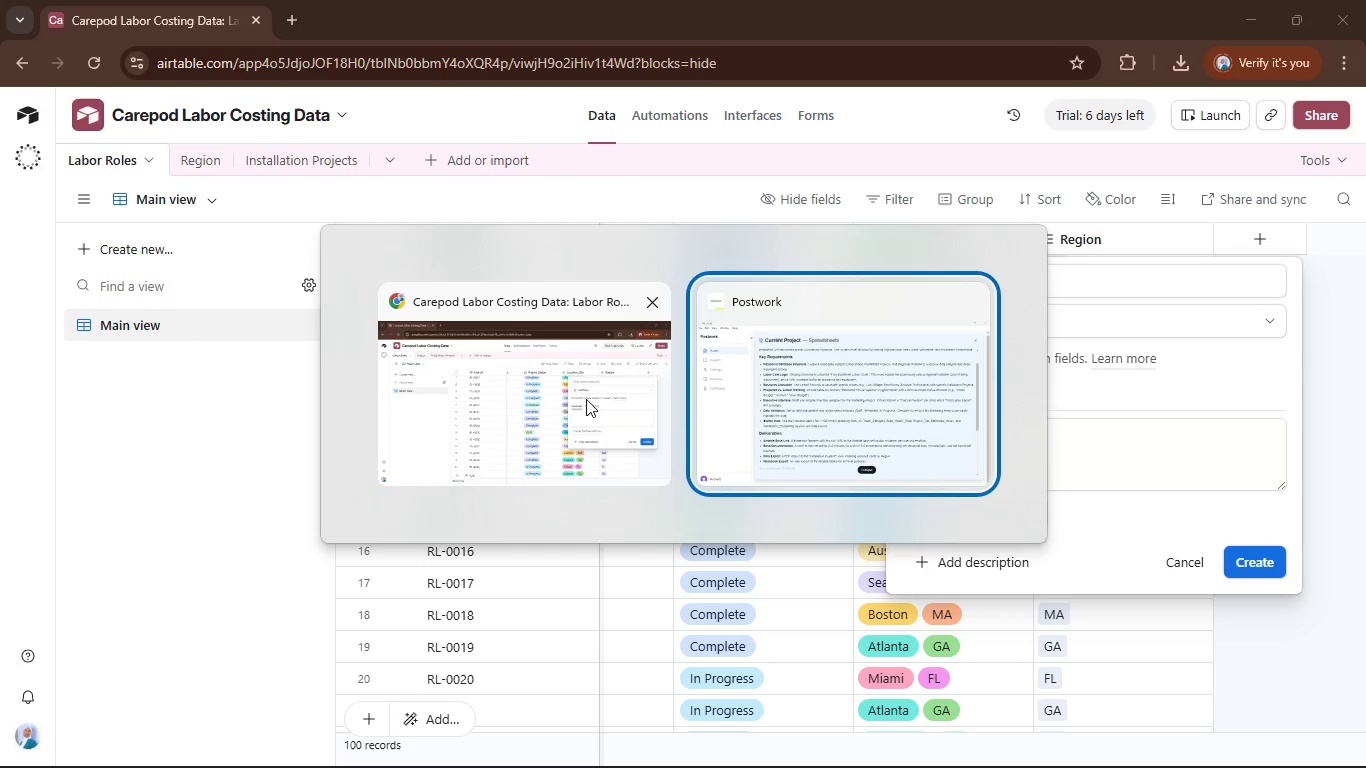 
left_click([534, 383])
 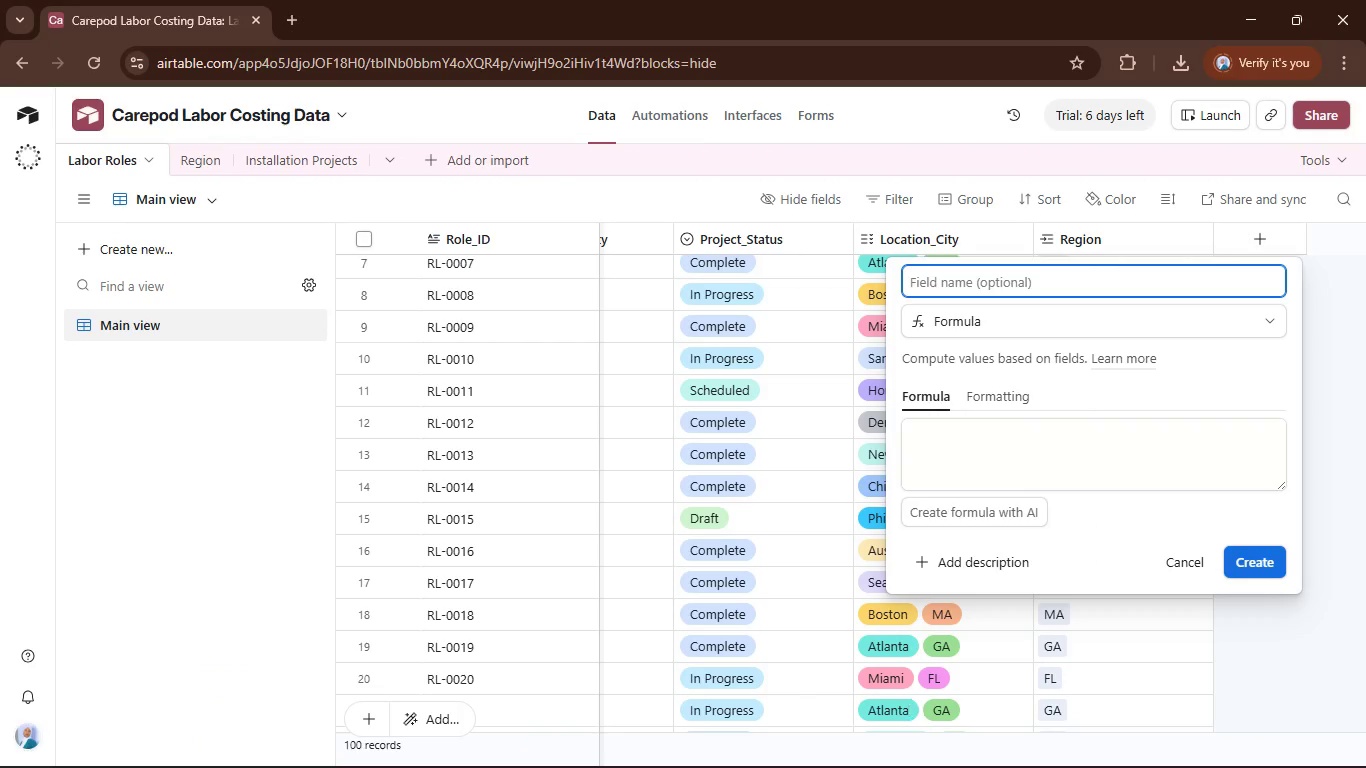 
left_click([819, 747])